 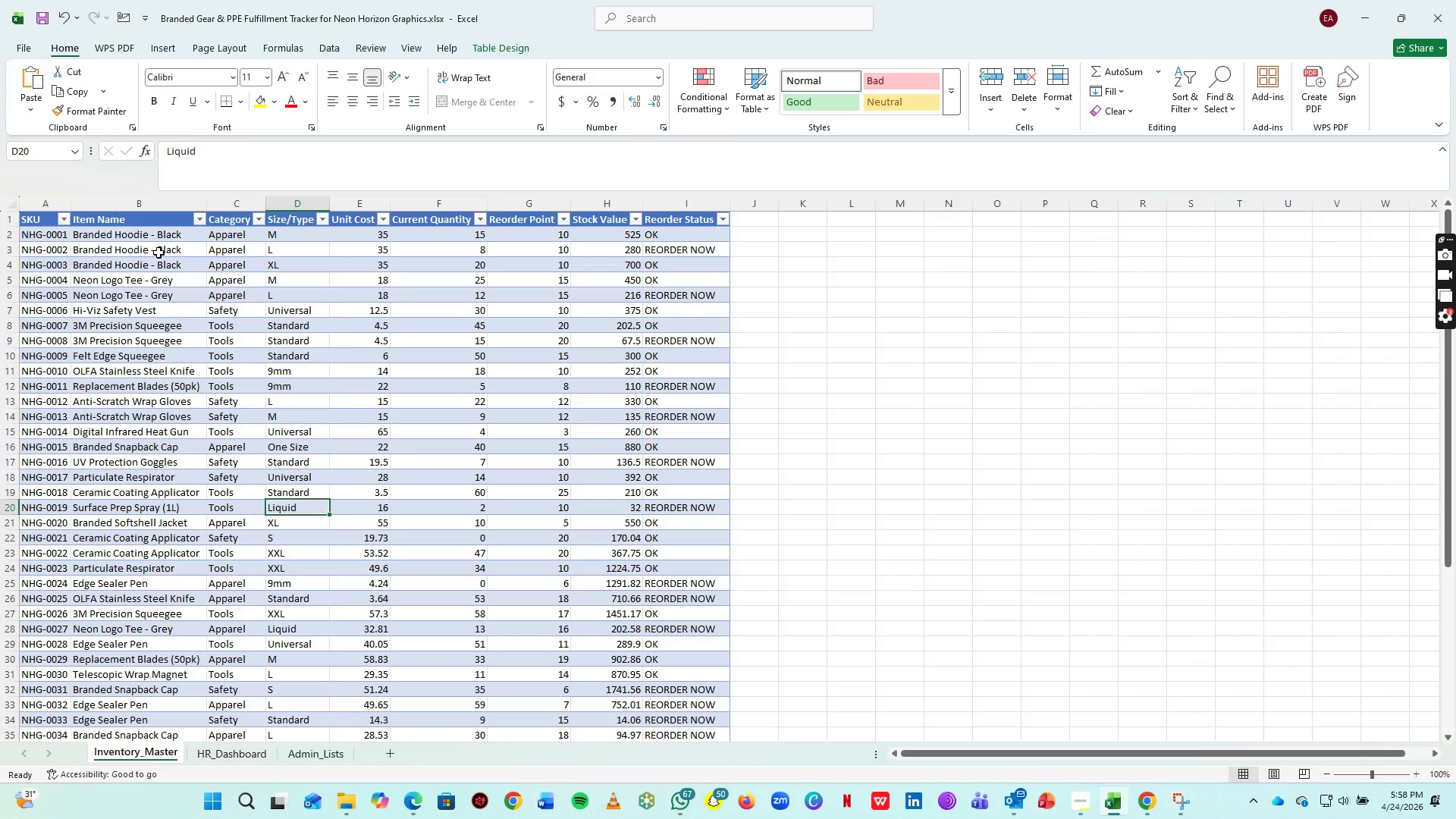 
mouse_move([256, 212])
 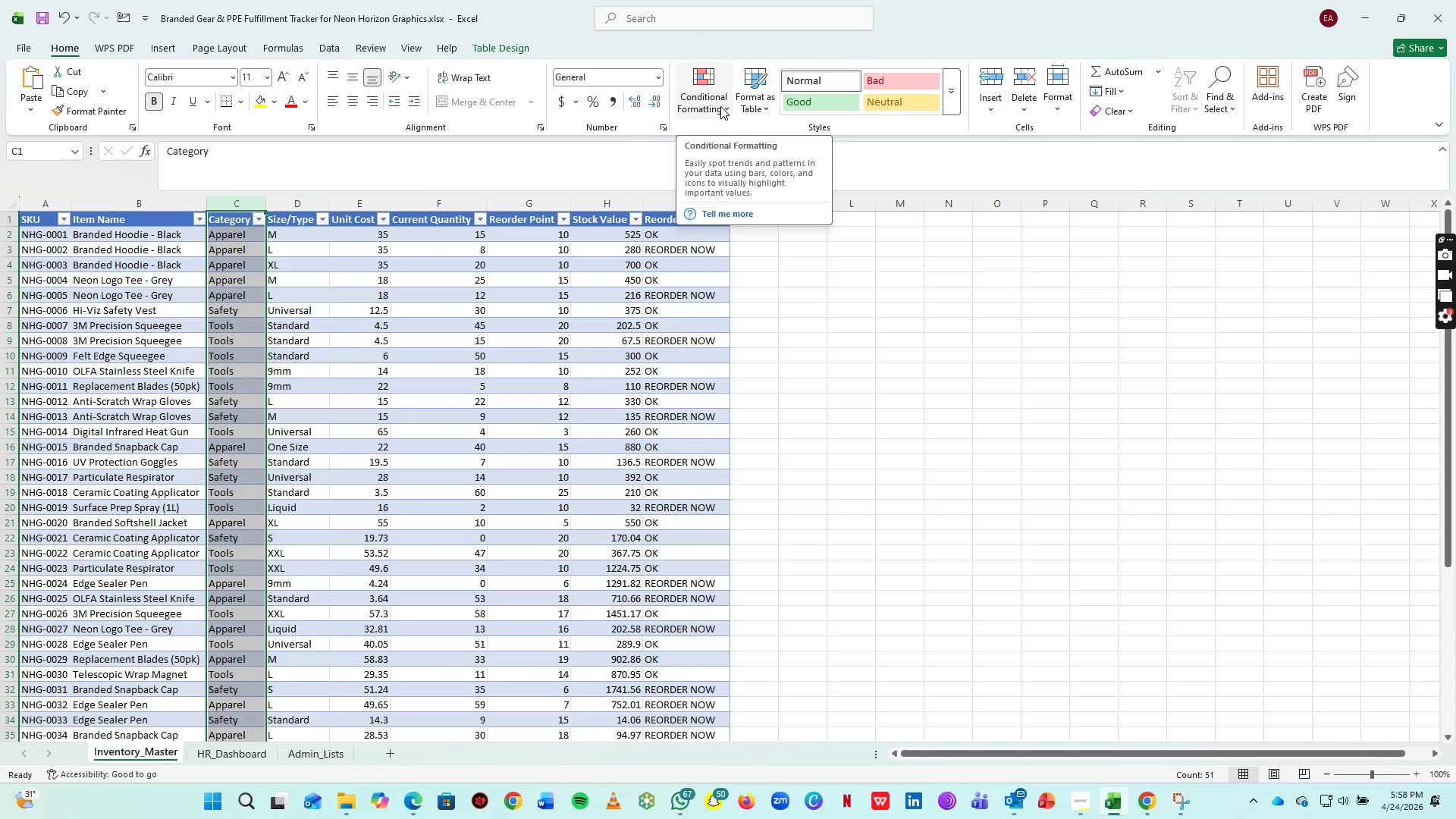 
wait(5.59)
 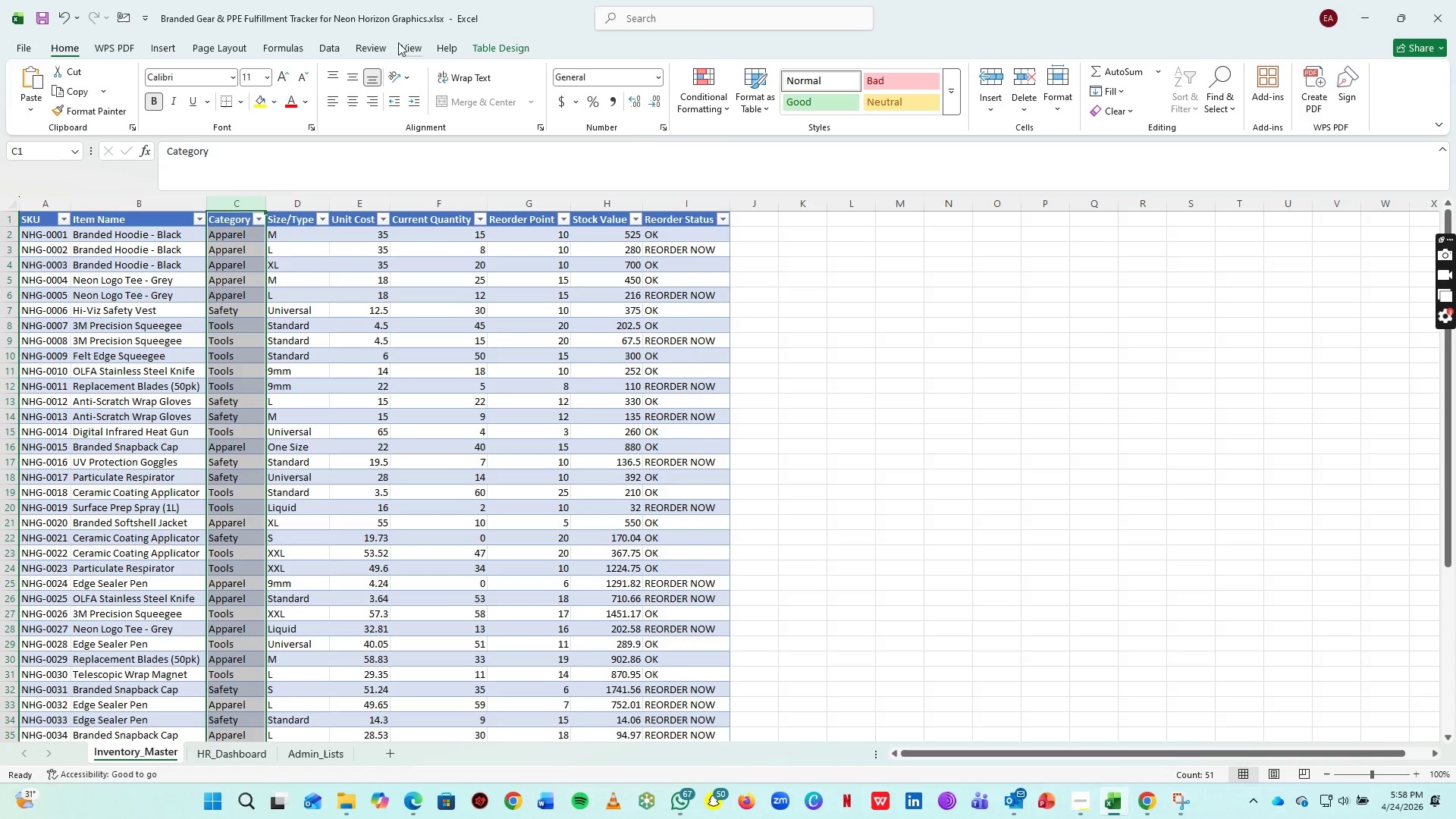 
left_click([331, 48])
 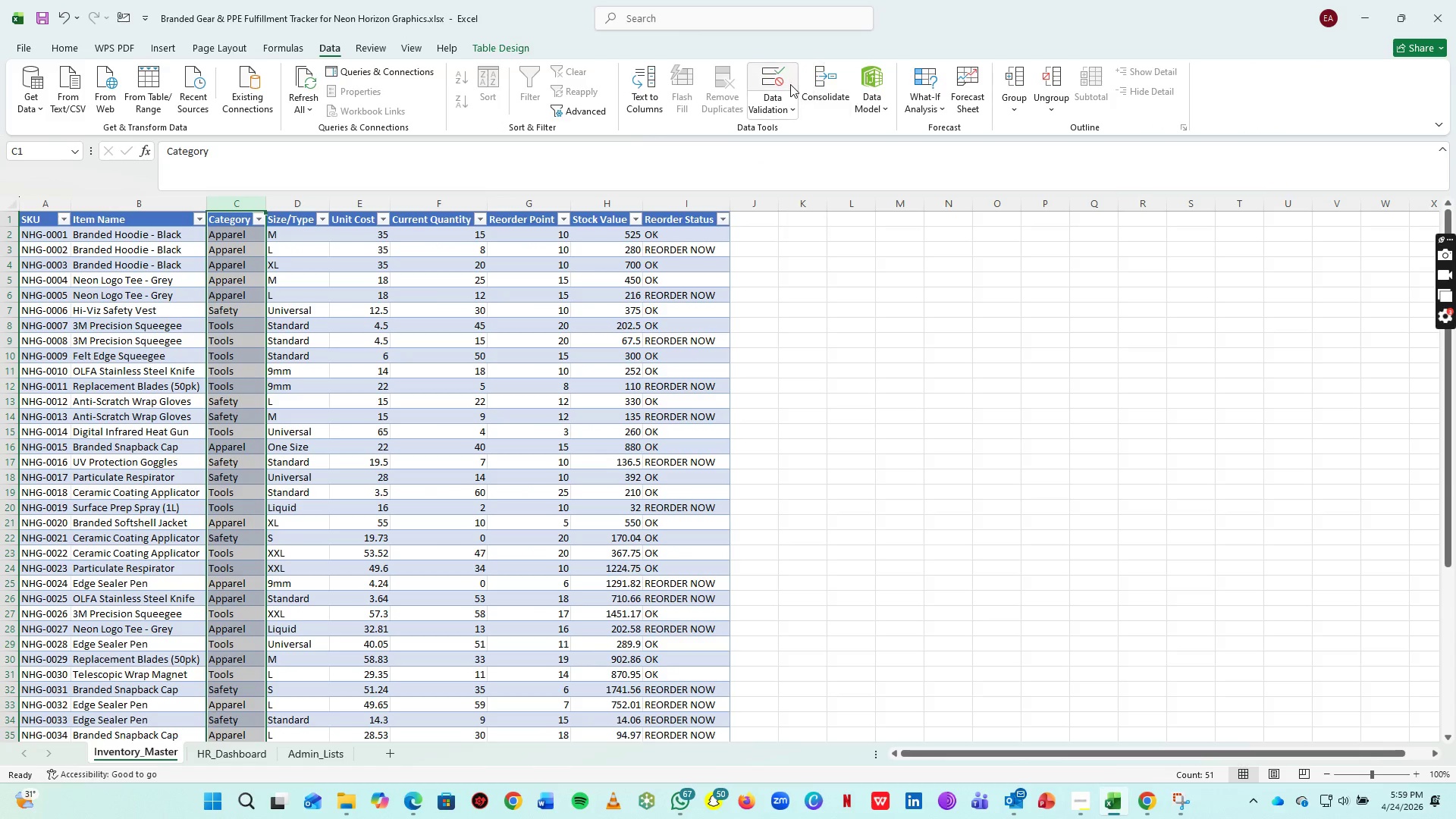 
left_click([780, 82])
 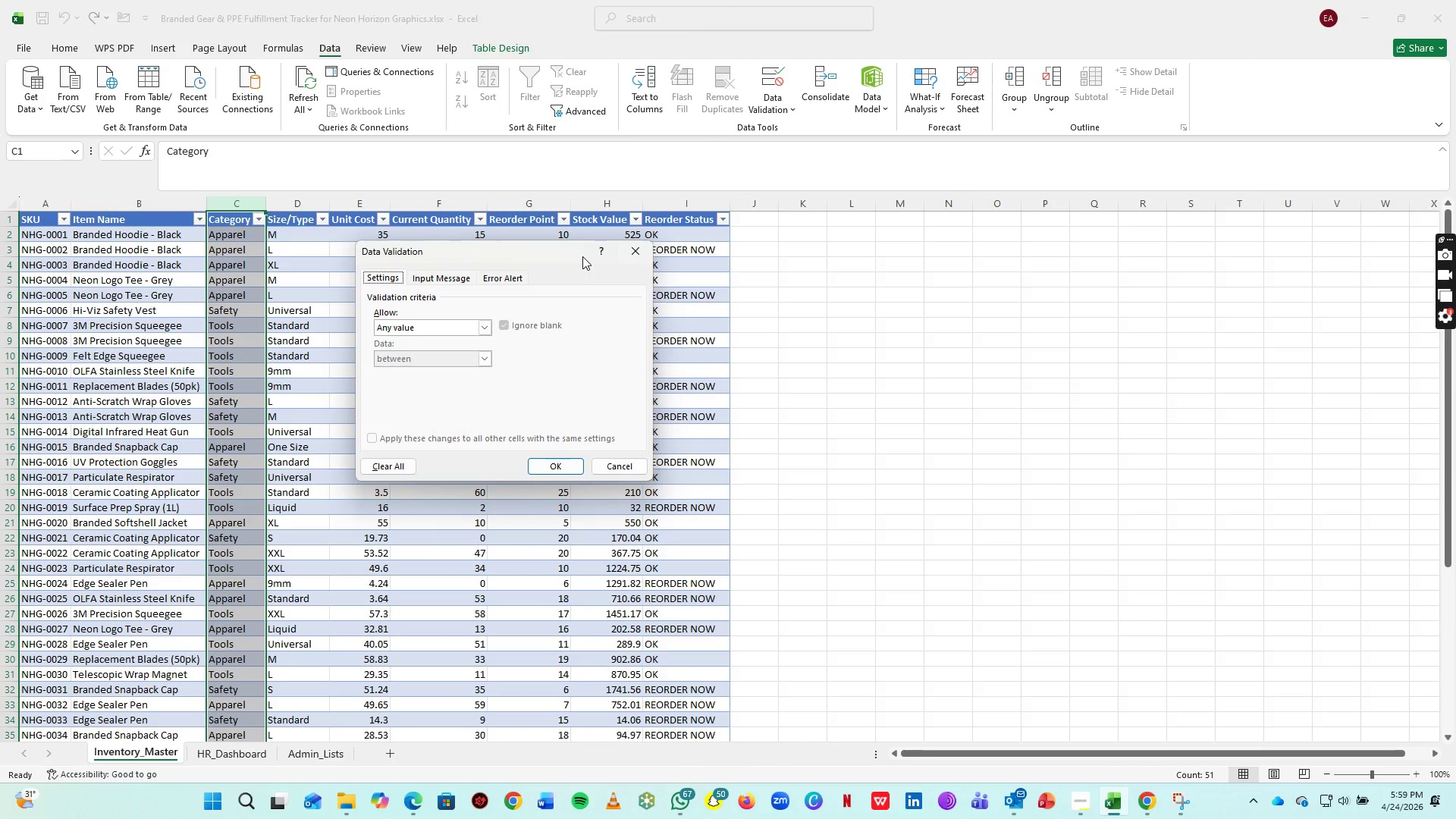 
left_click([479, 332])
 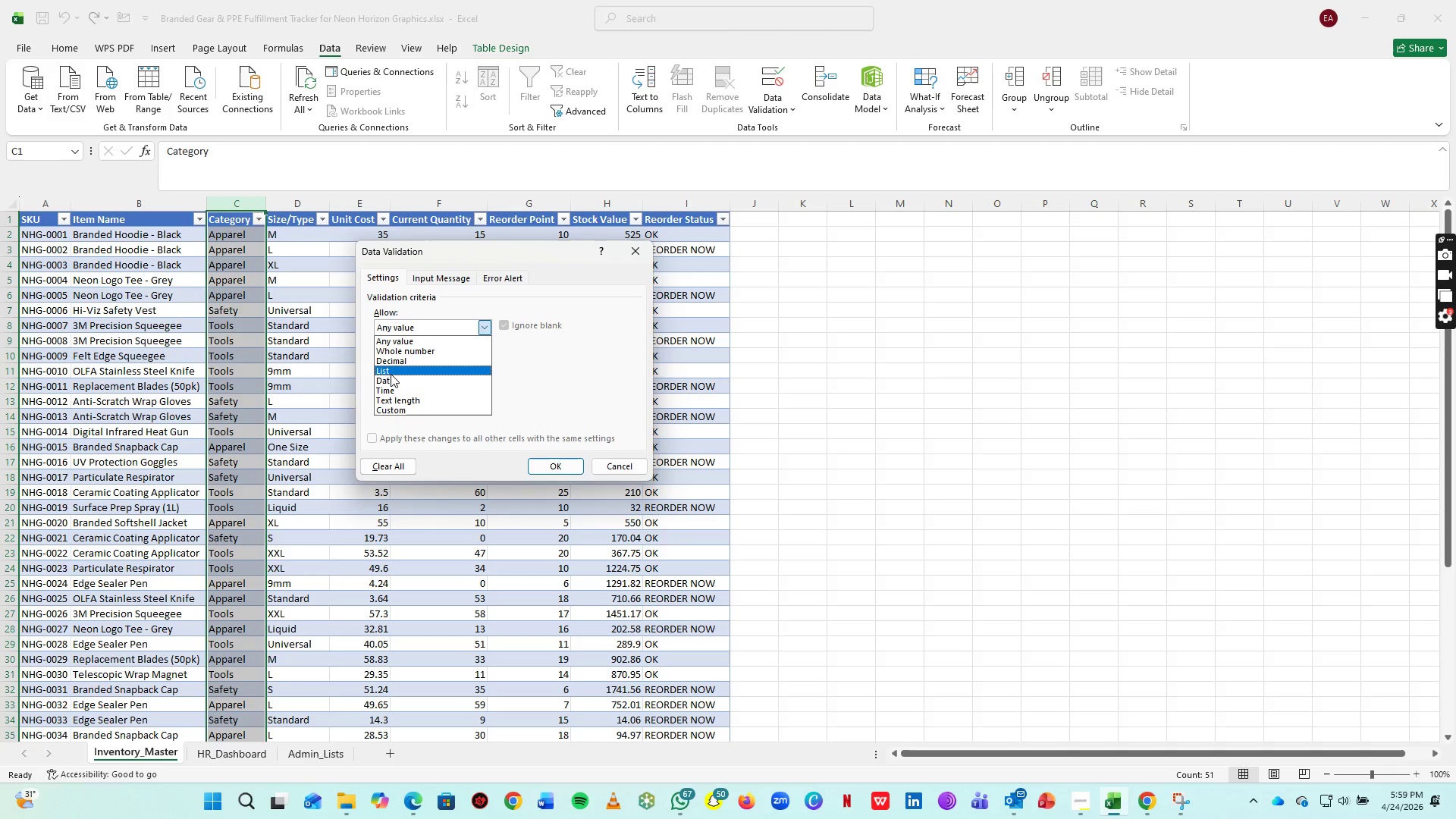 
left_click([391, 374])
 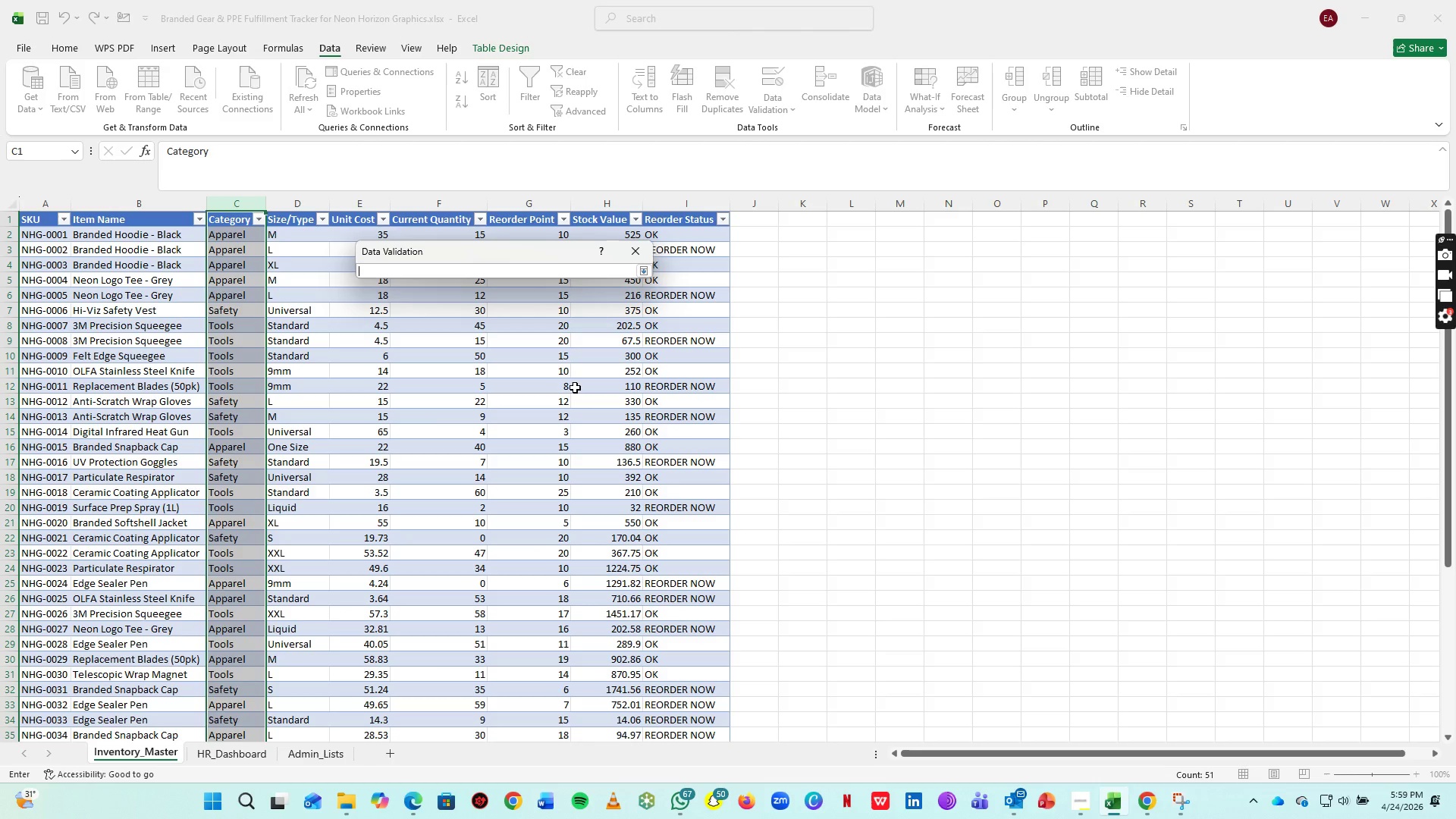 
wait(39.42)
 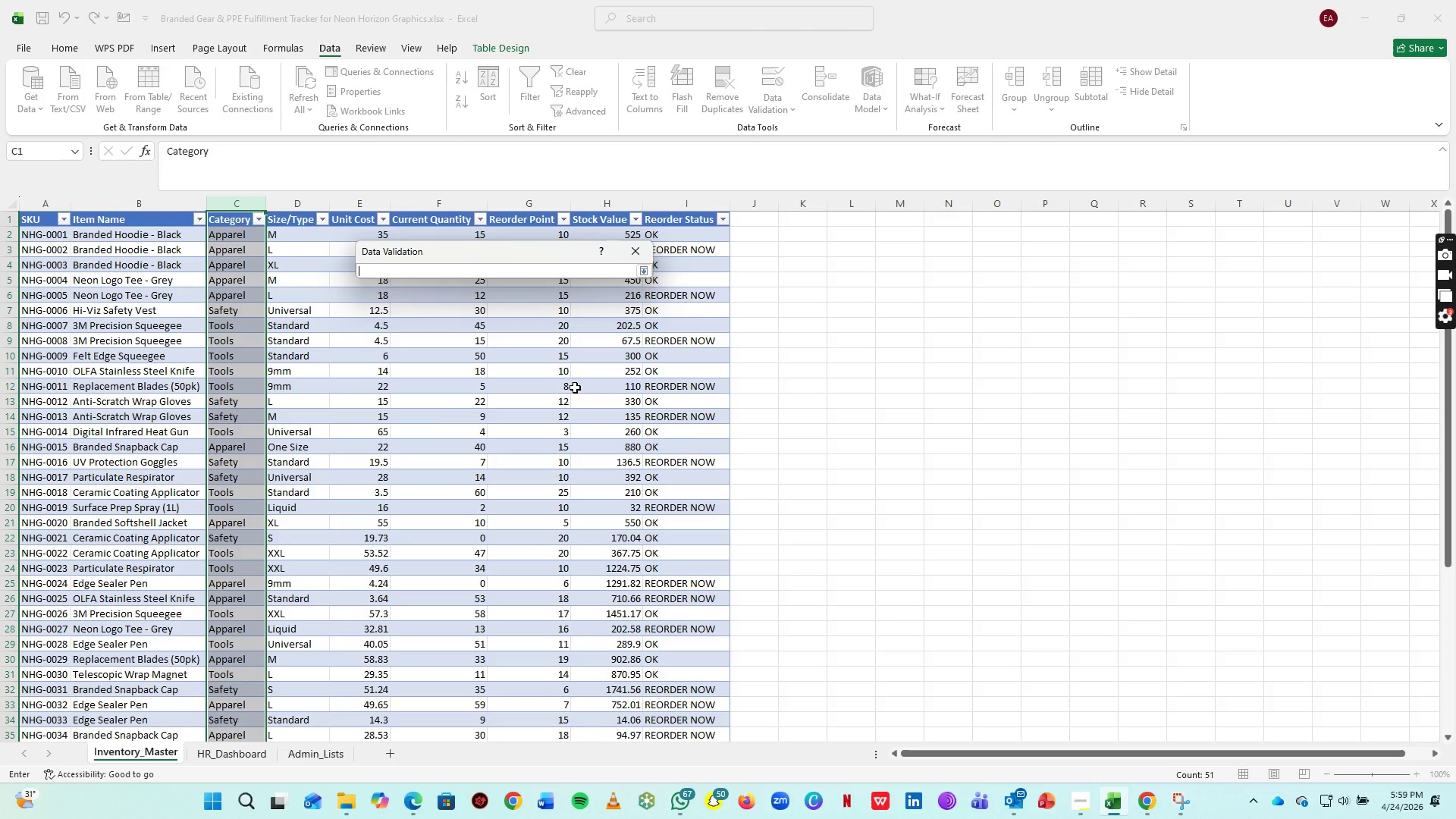 
left_click([642, 271])
 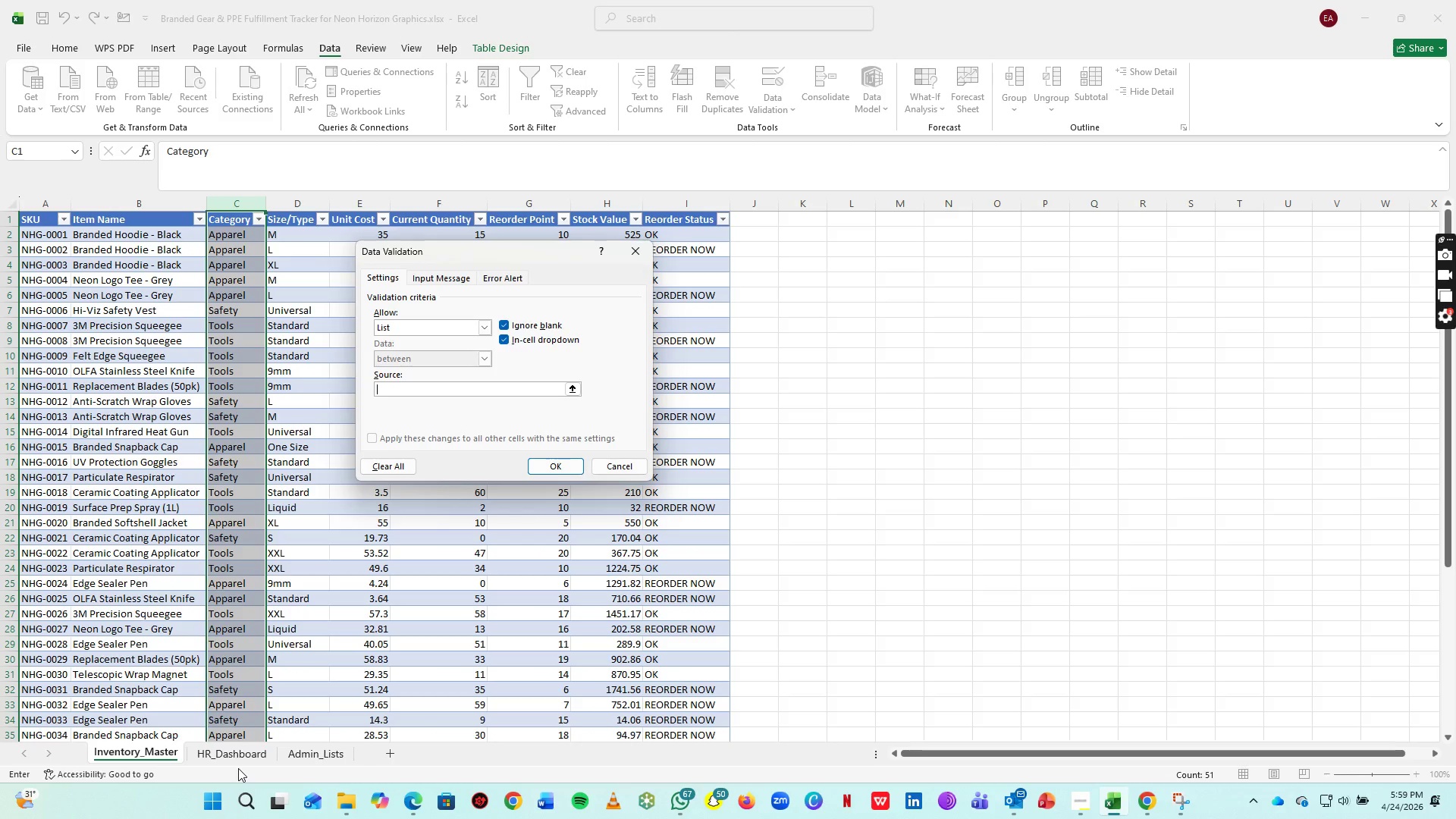 
left_click([316, 754])
 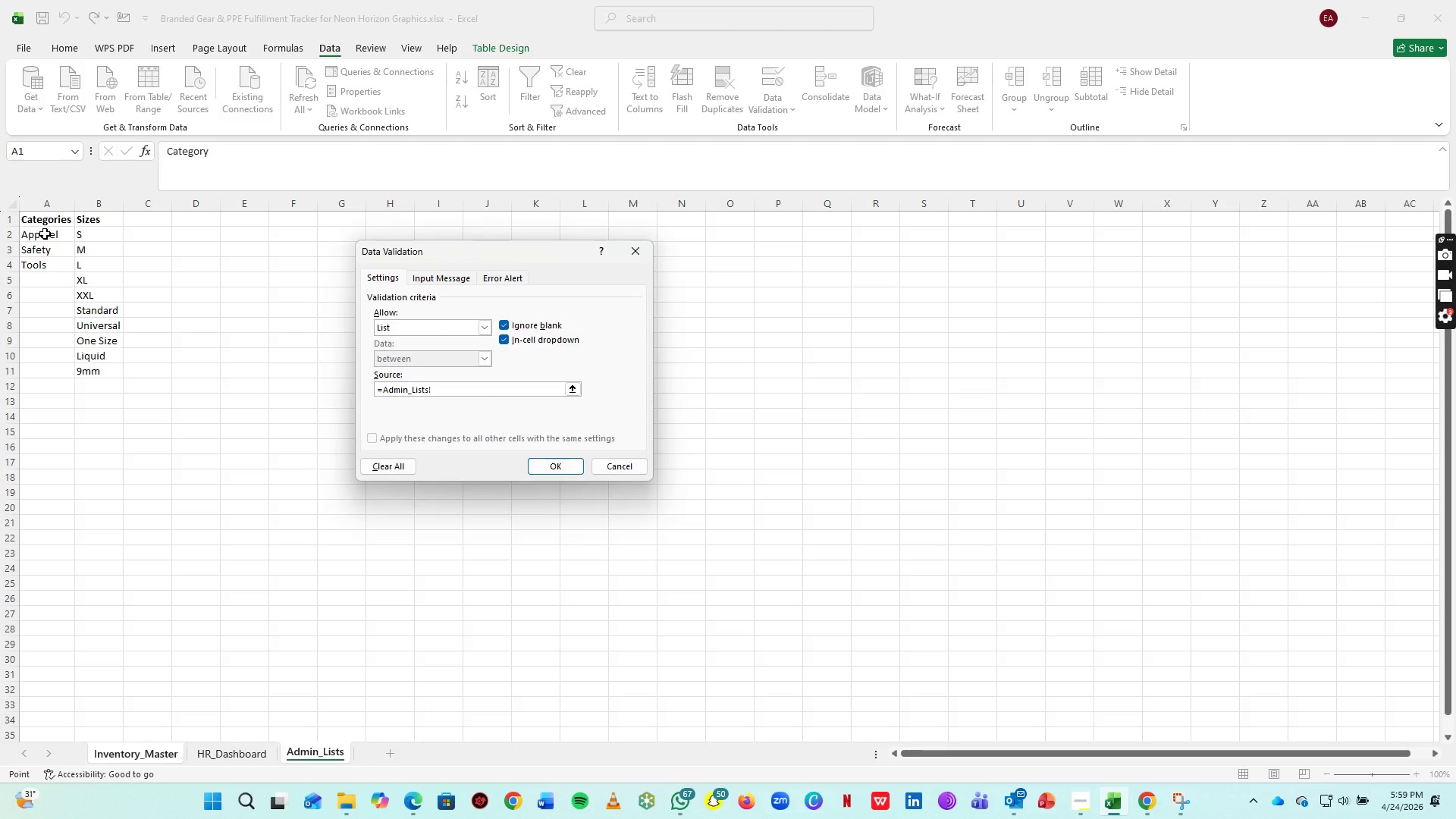 
left_click_drag(start_coordinate=[45, 234], to_coordinate=[49, 262])
 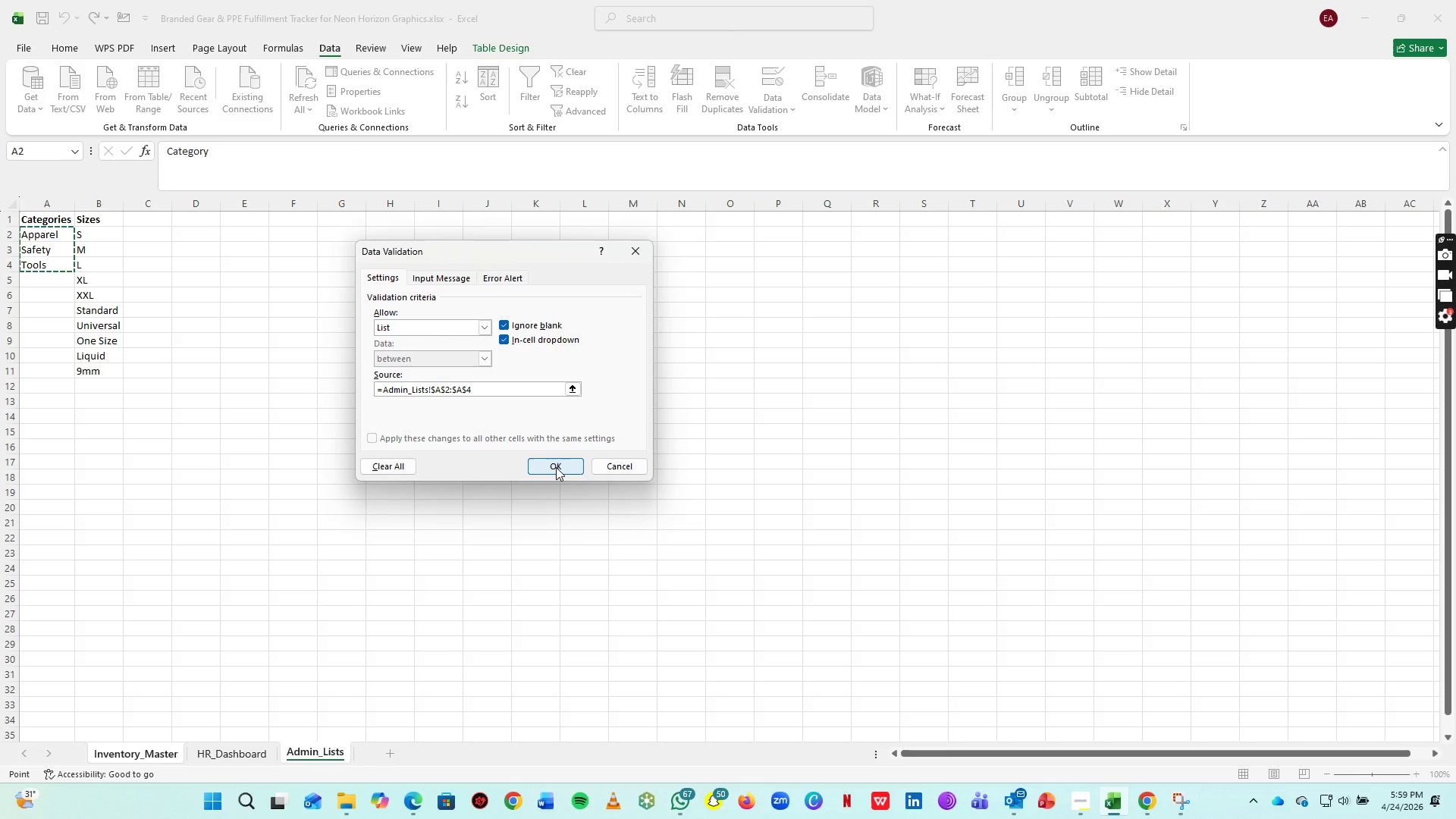 
left_click([556, 467])
 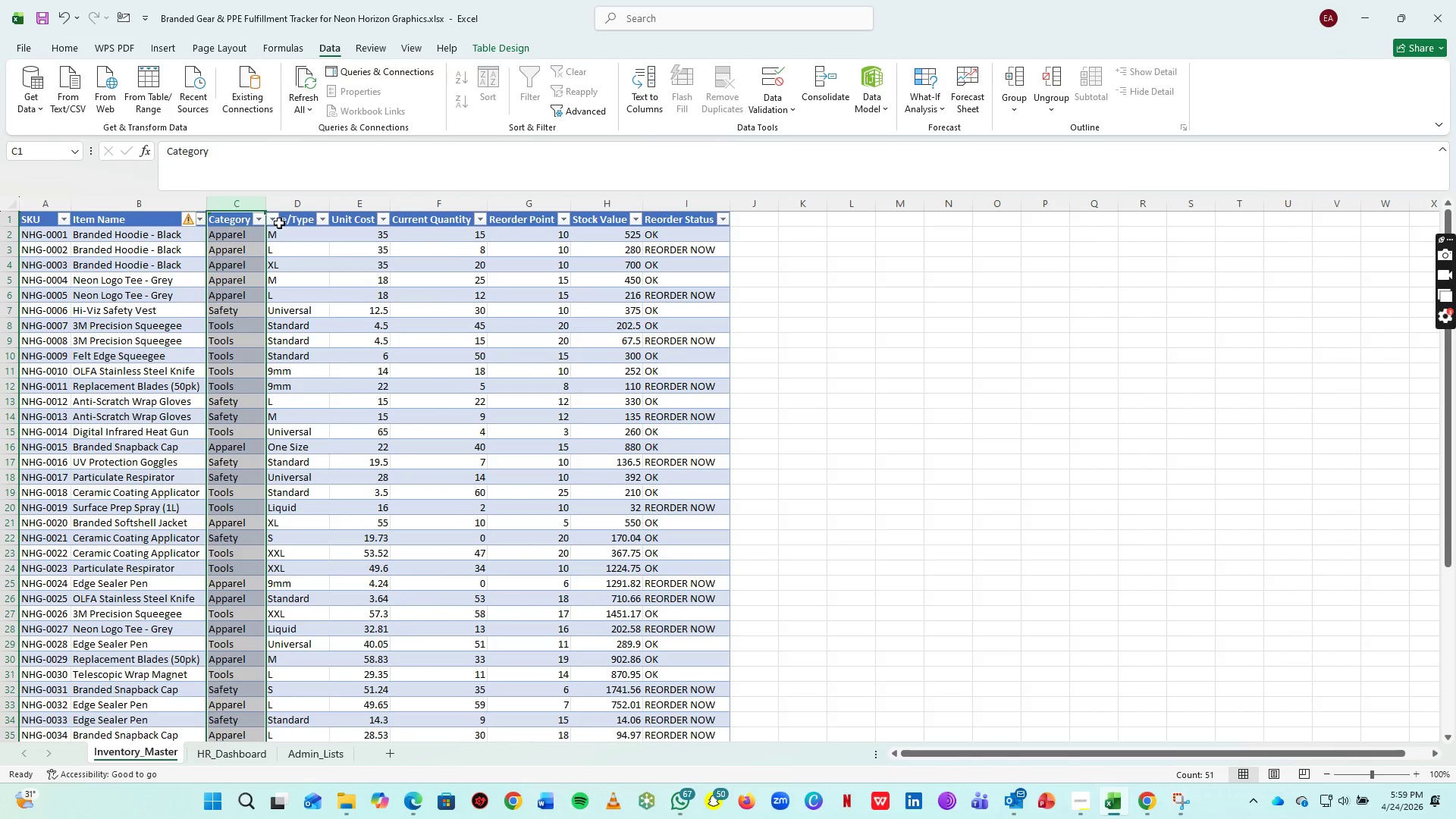 
left_click([274, 220])
 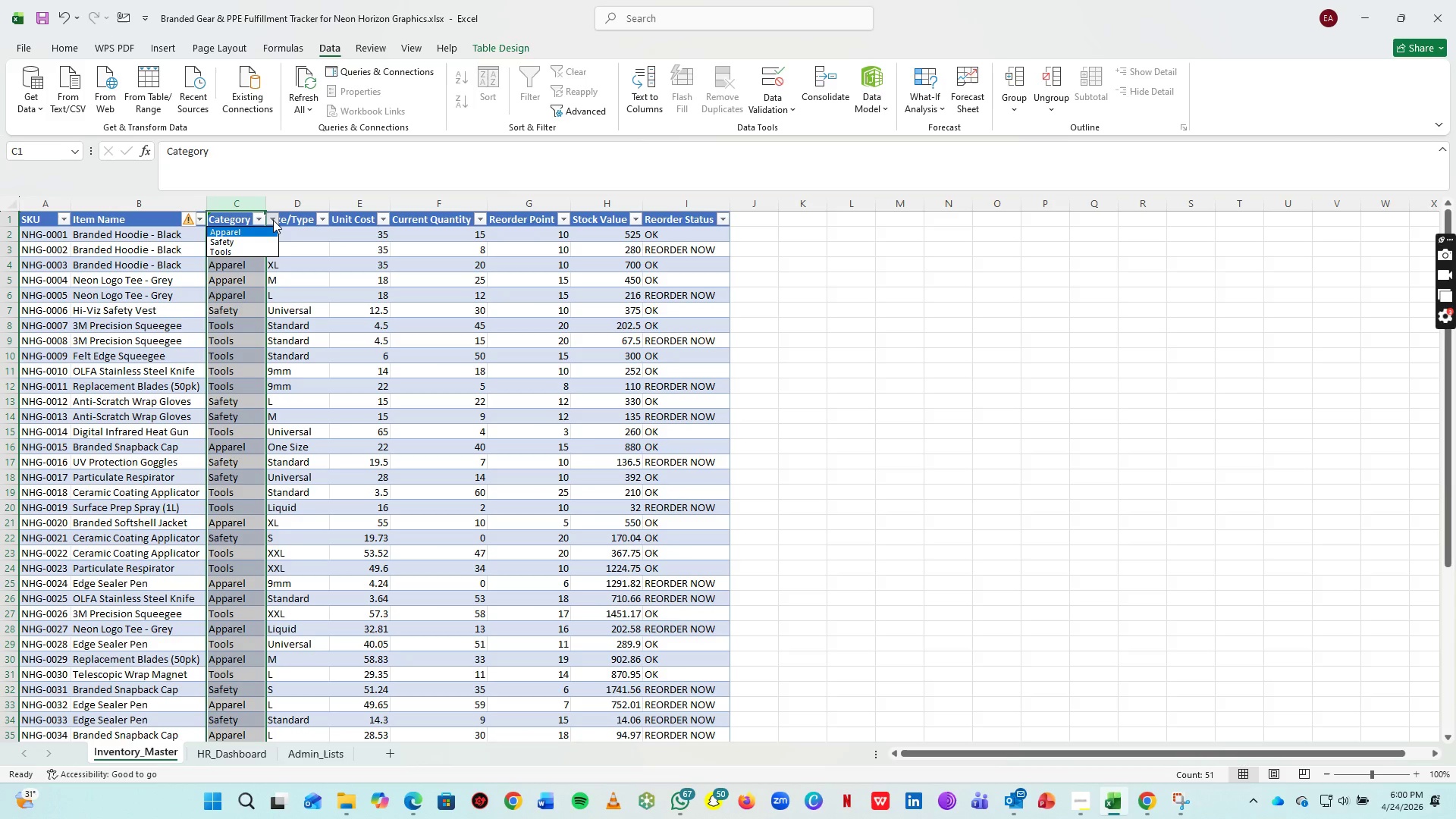 
wait(23.5)
 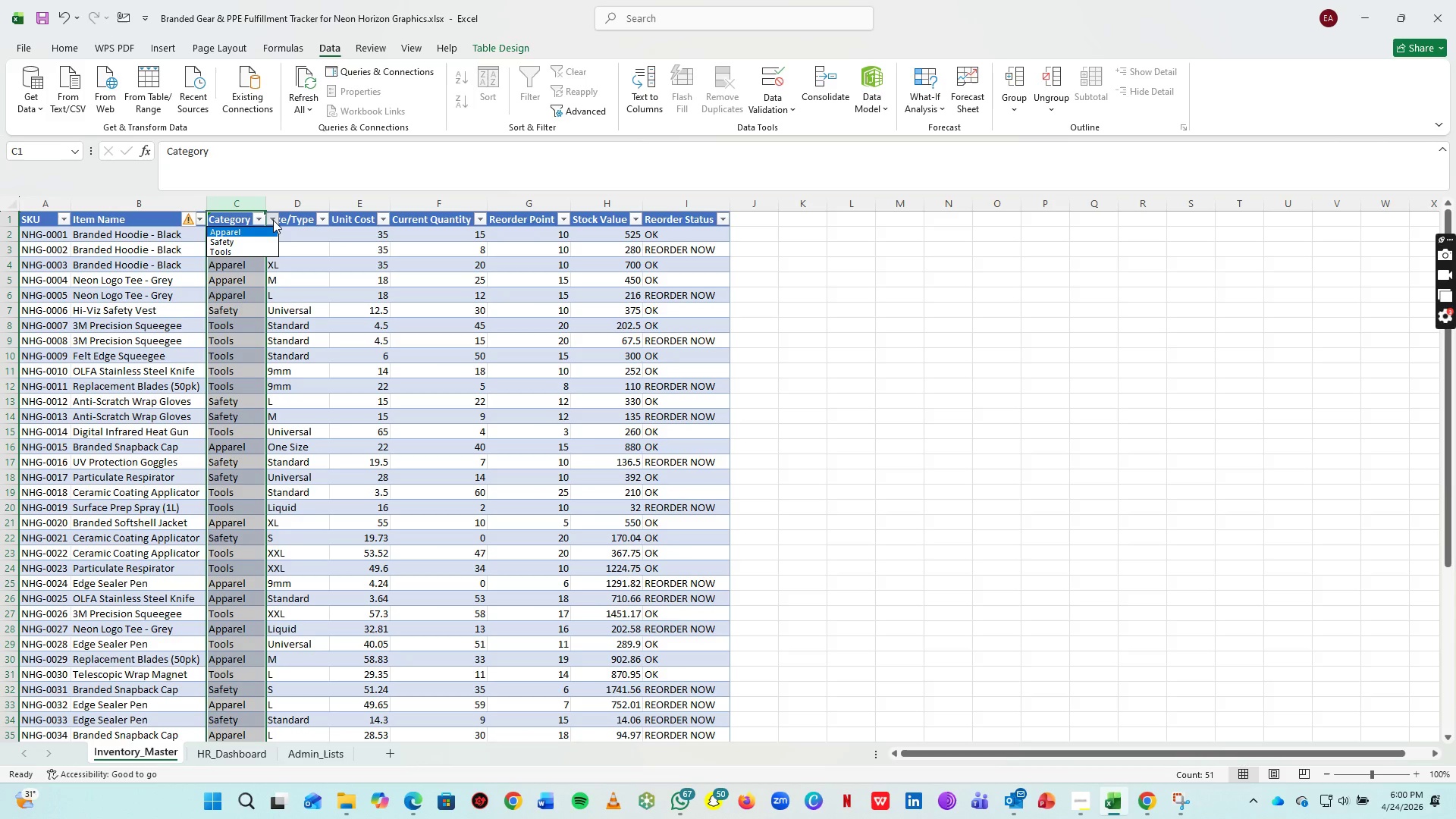 
double_click([315, 318])
 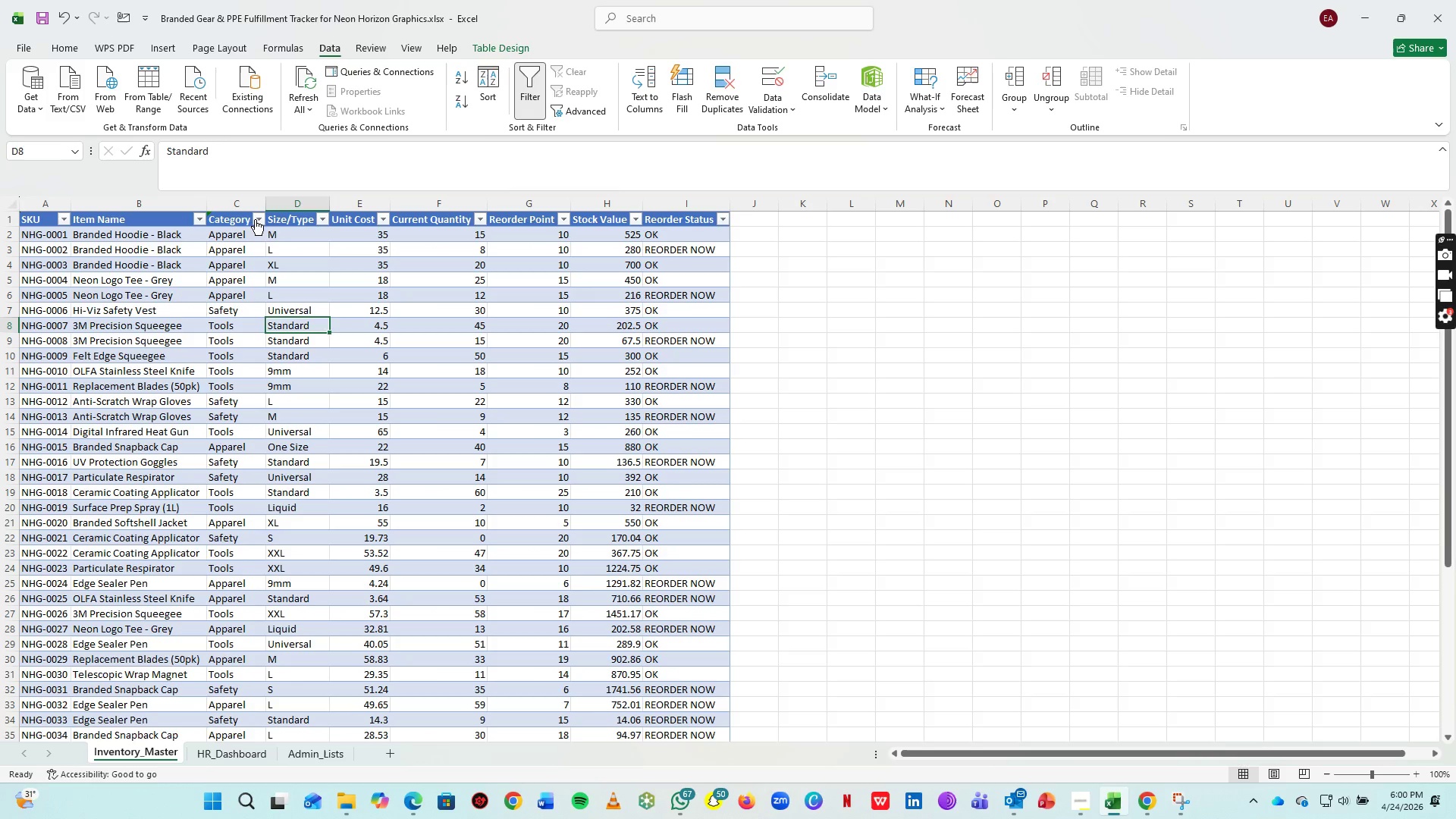 
left_click([256, 218])
 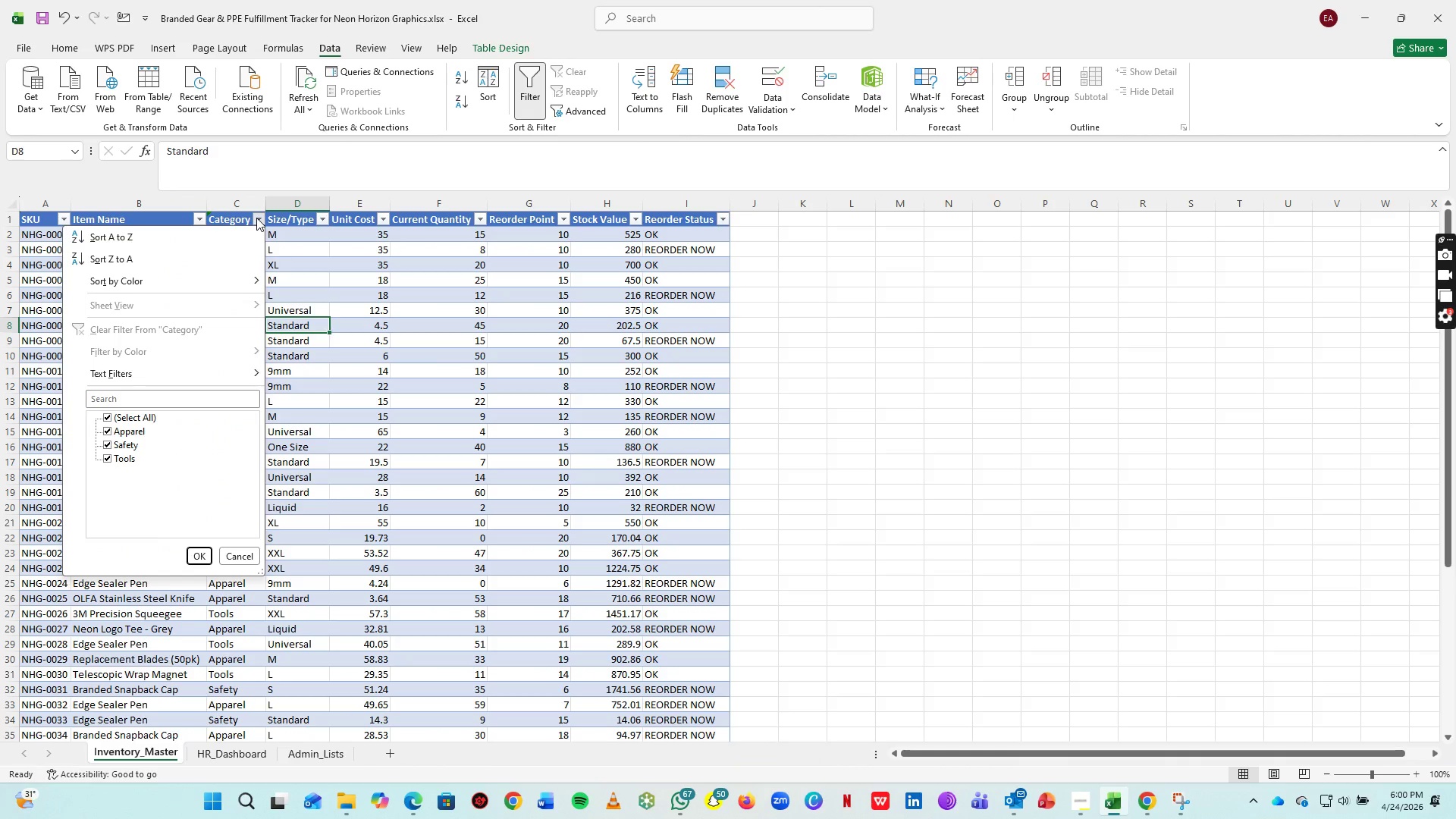 
left_click([256, 218])
 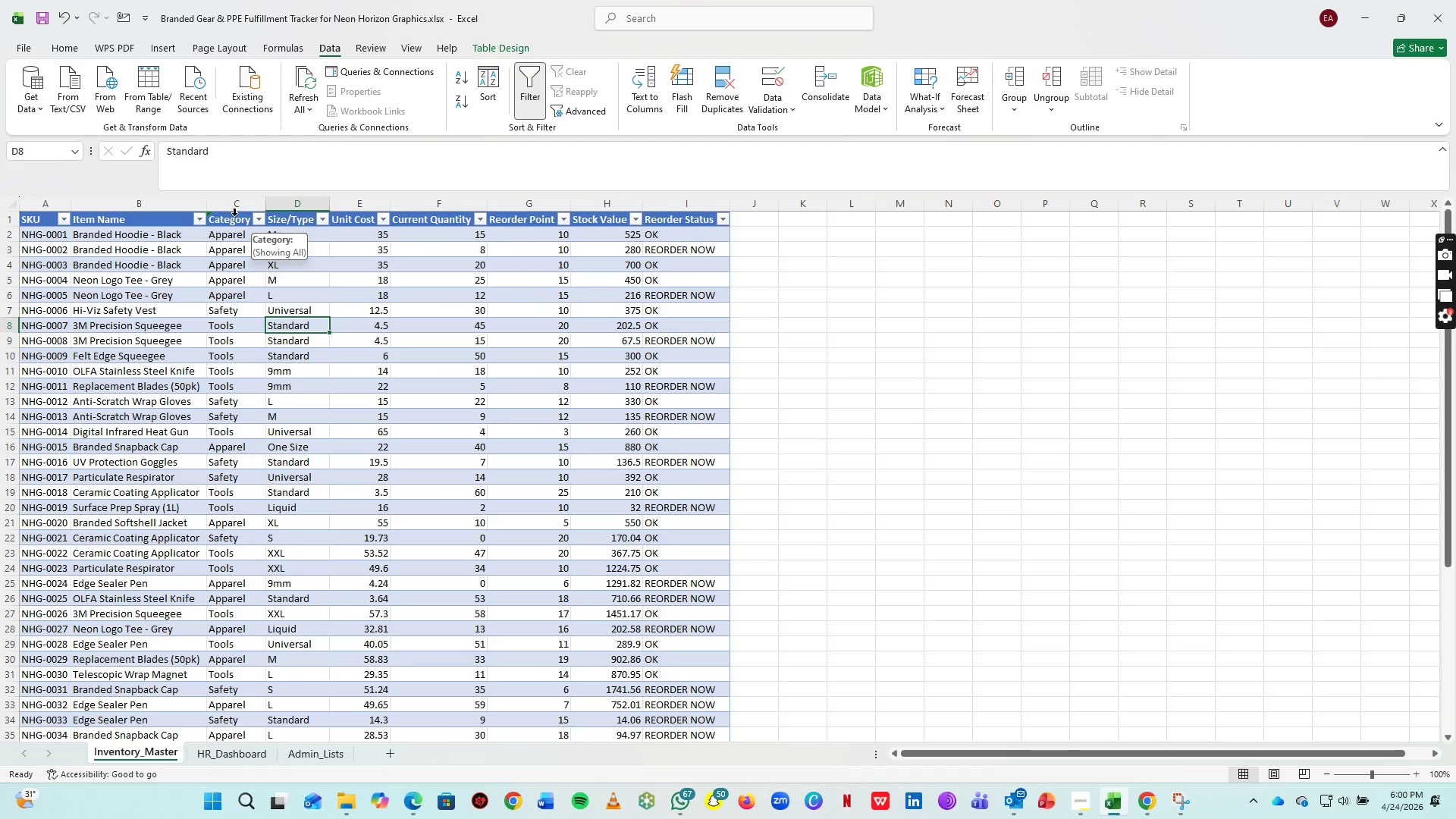 
left_click([235, 215])
 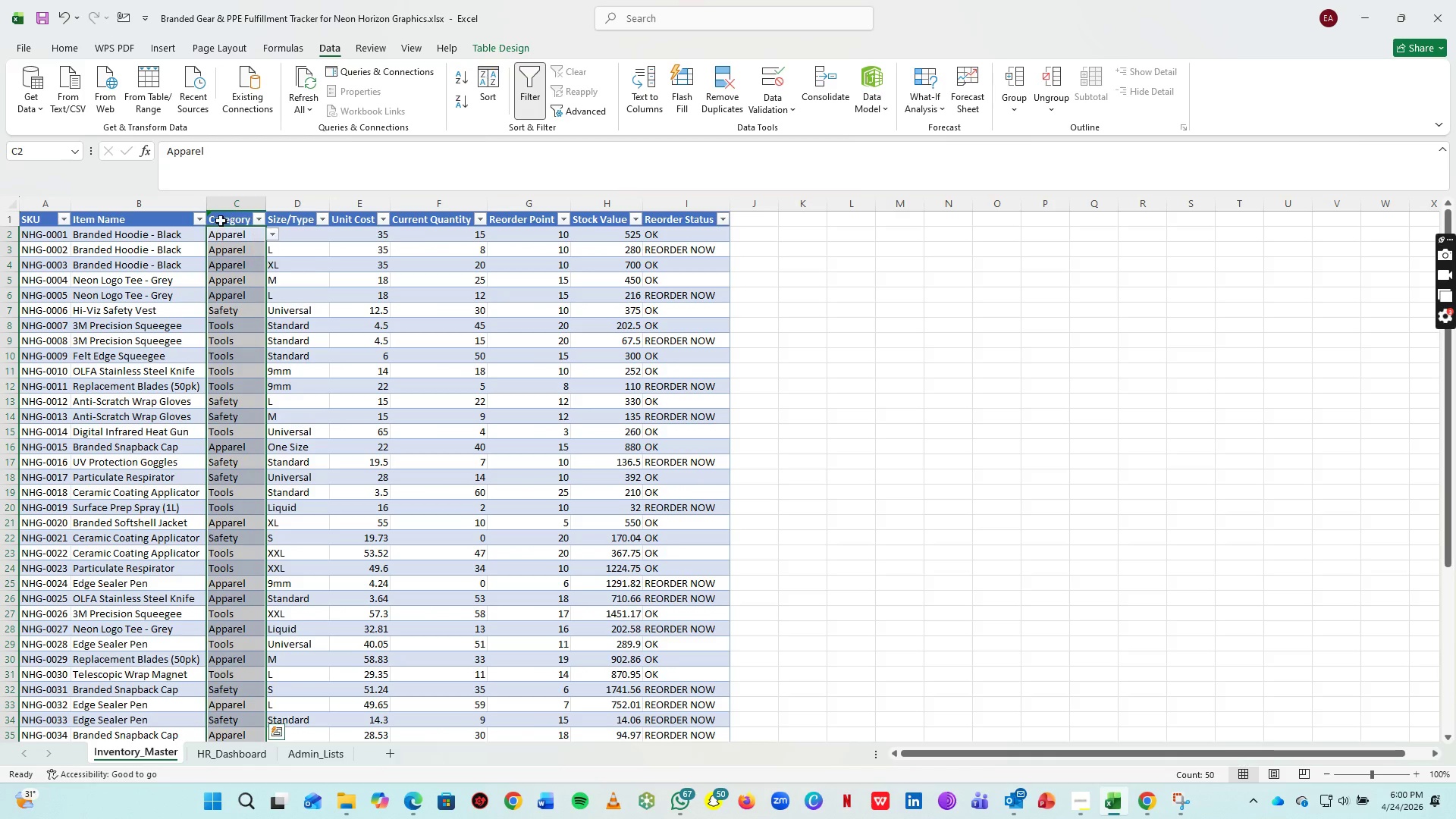 
left_click([232, 218])
 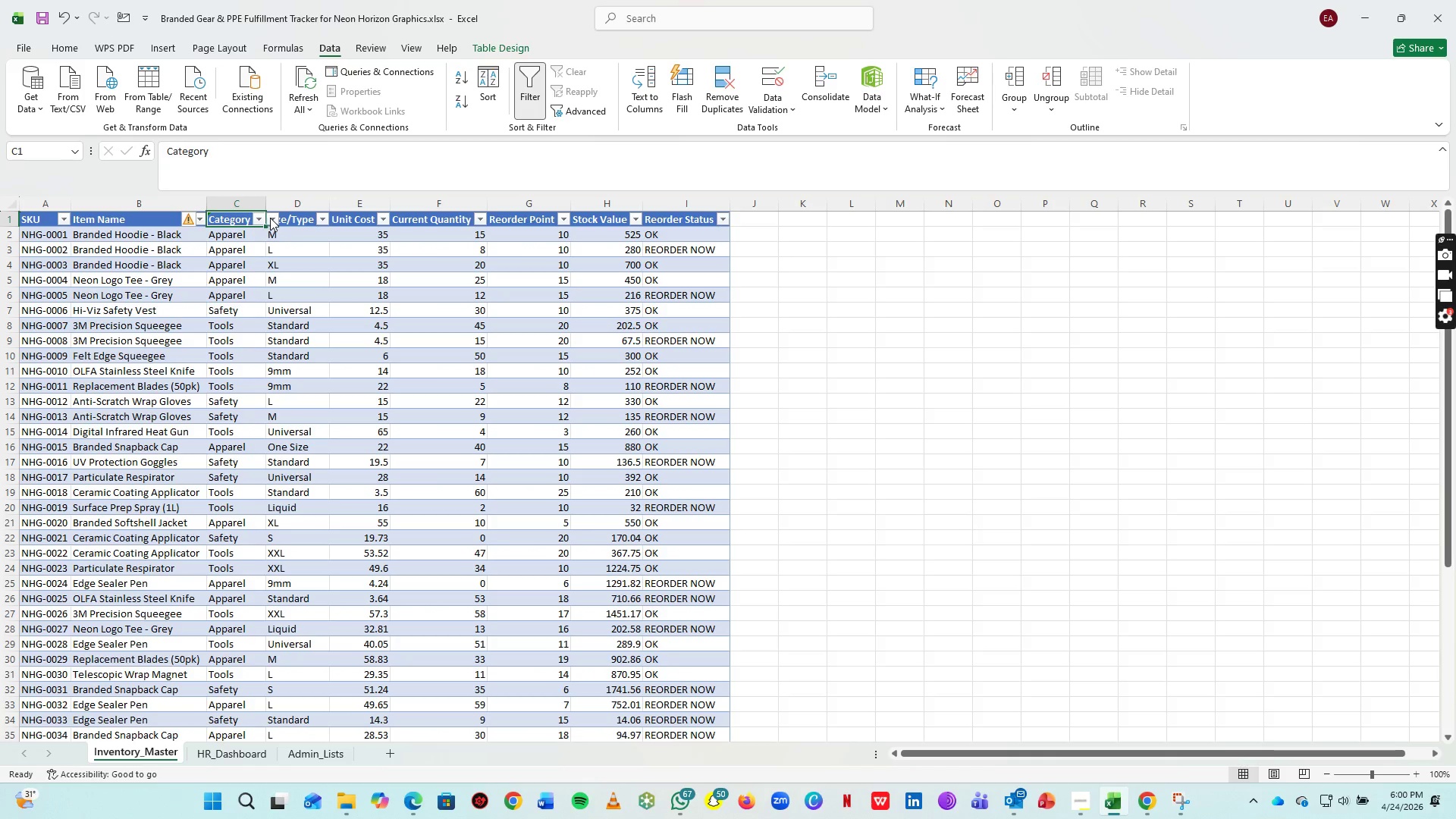 
left_click([270, 218])
 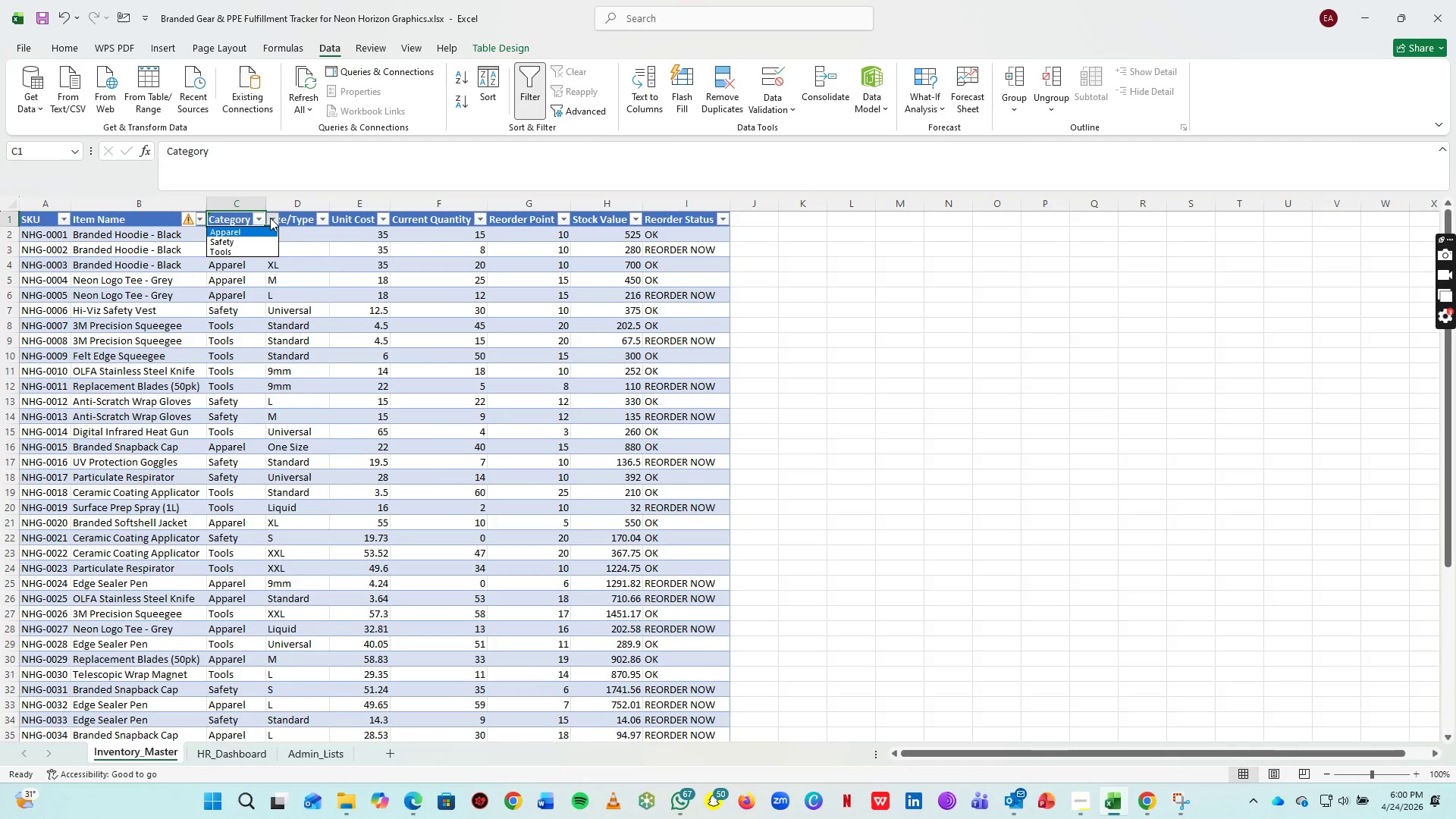 
left_click([337, 304])
 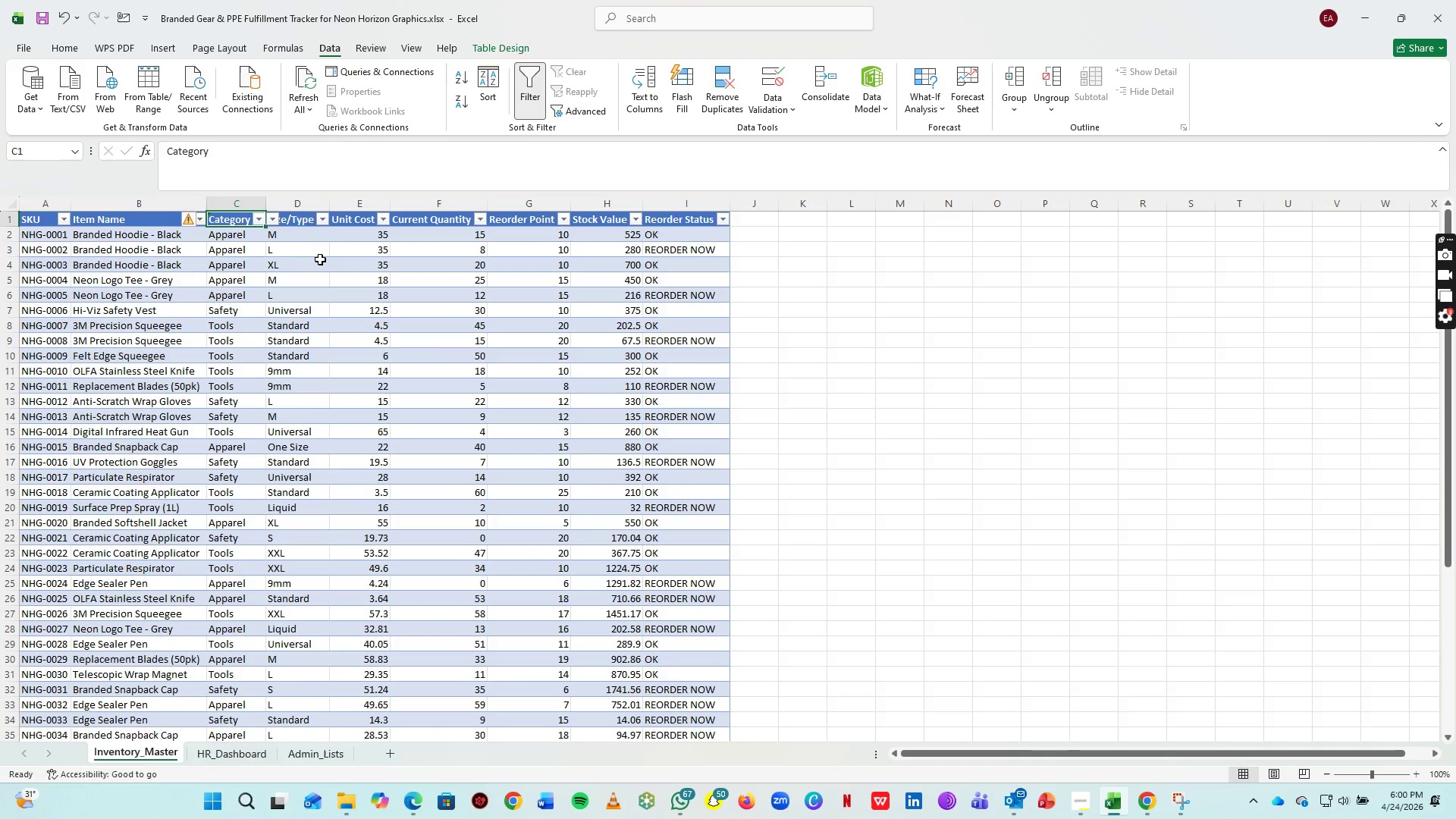 
left_click([320, 259])
 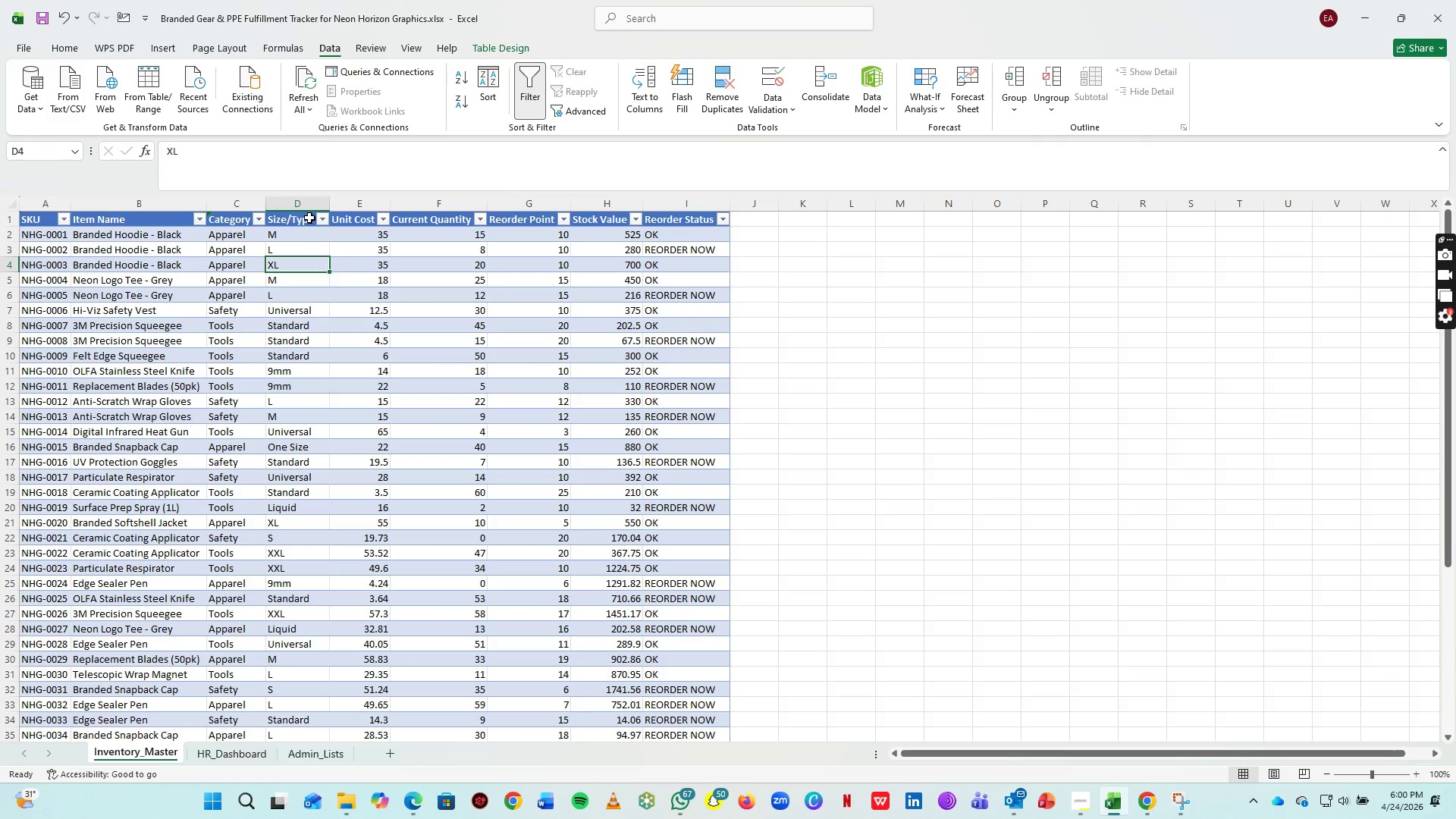 
wait(8.08)
 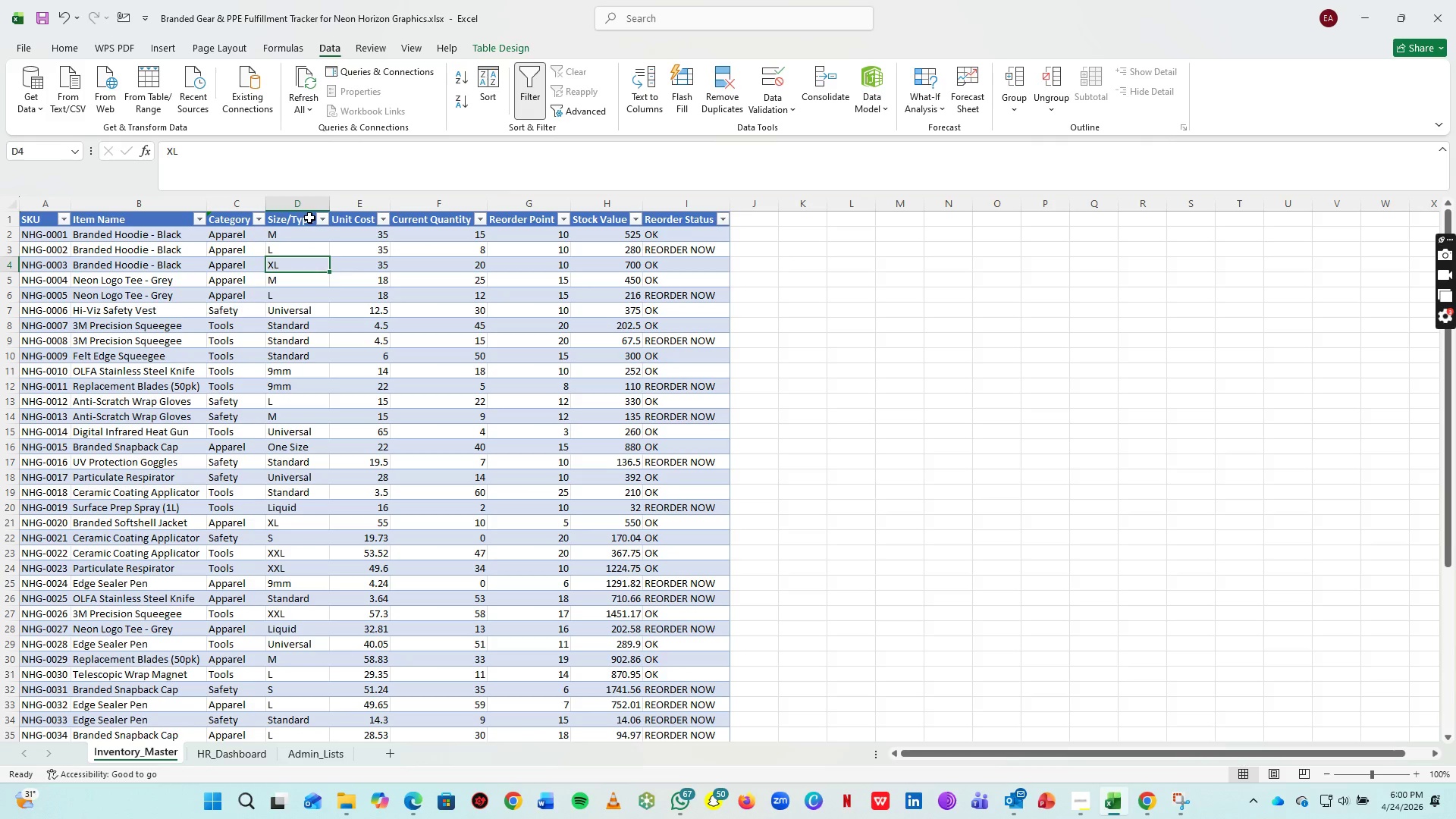 
key(Alt+AltLeft)
 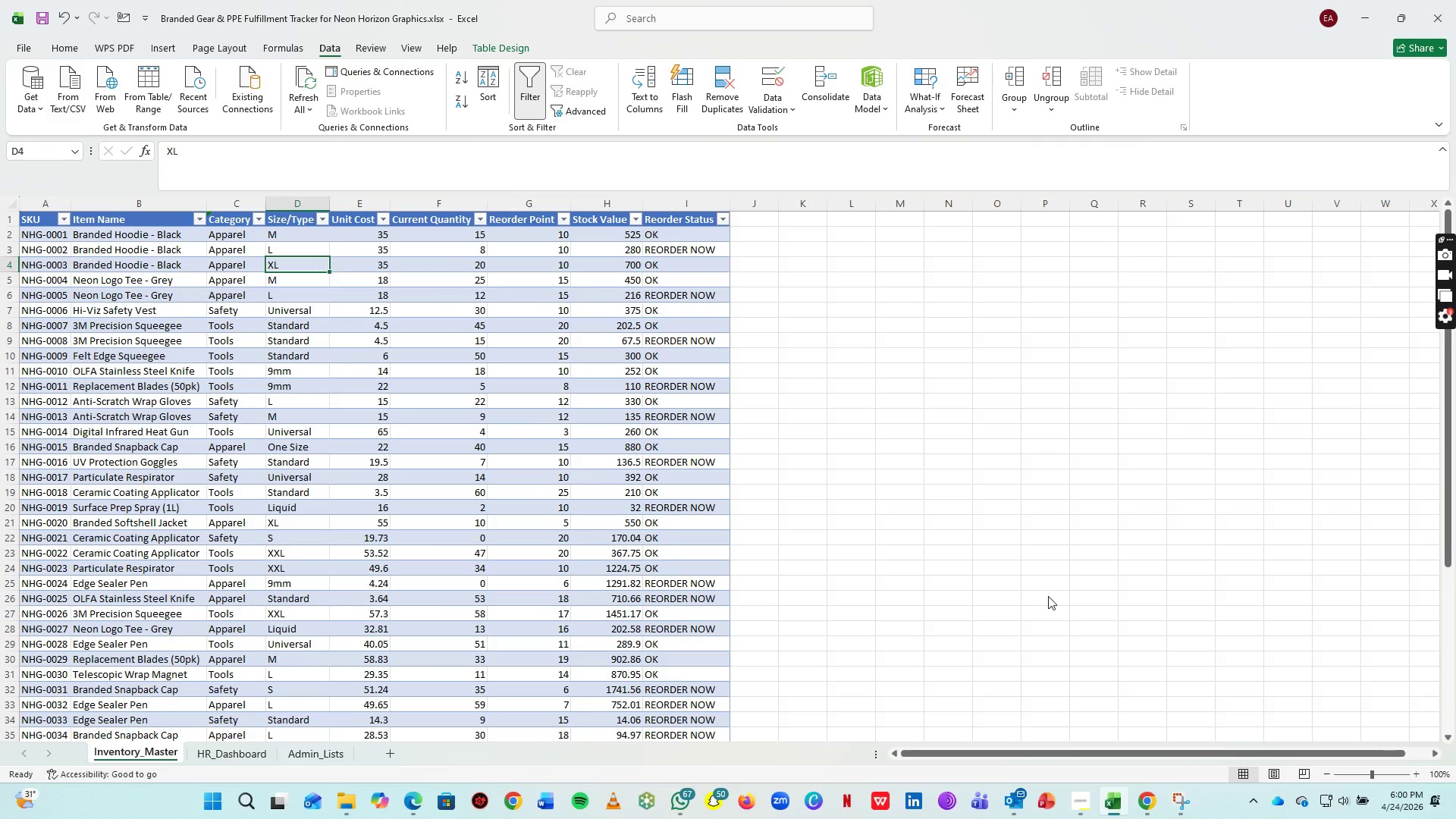 
key(Alt+Tab)